 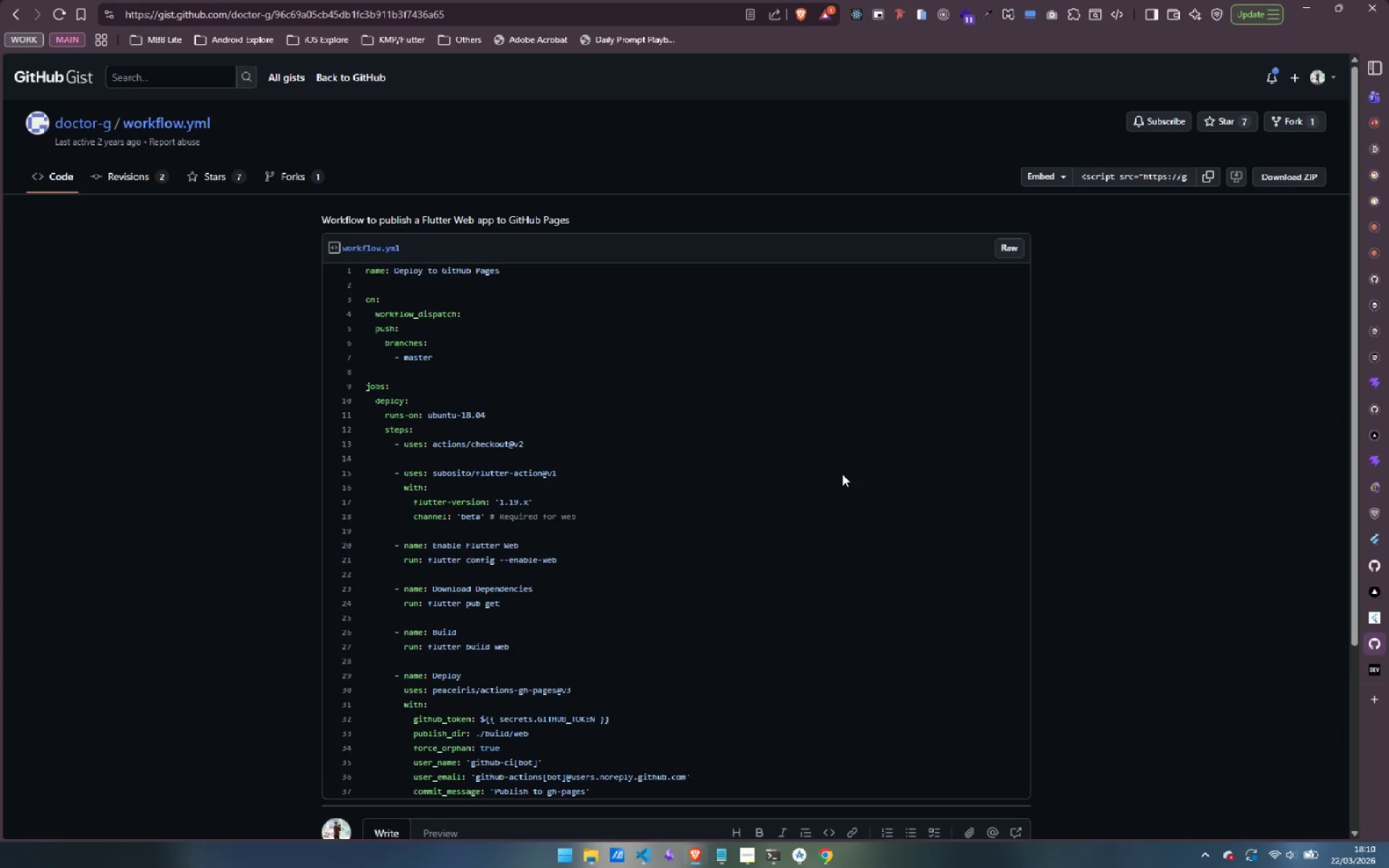 
left_click([1288, 565])
 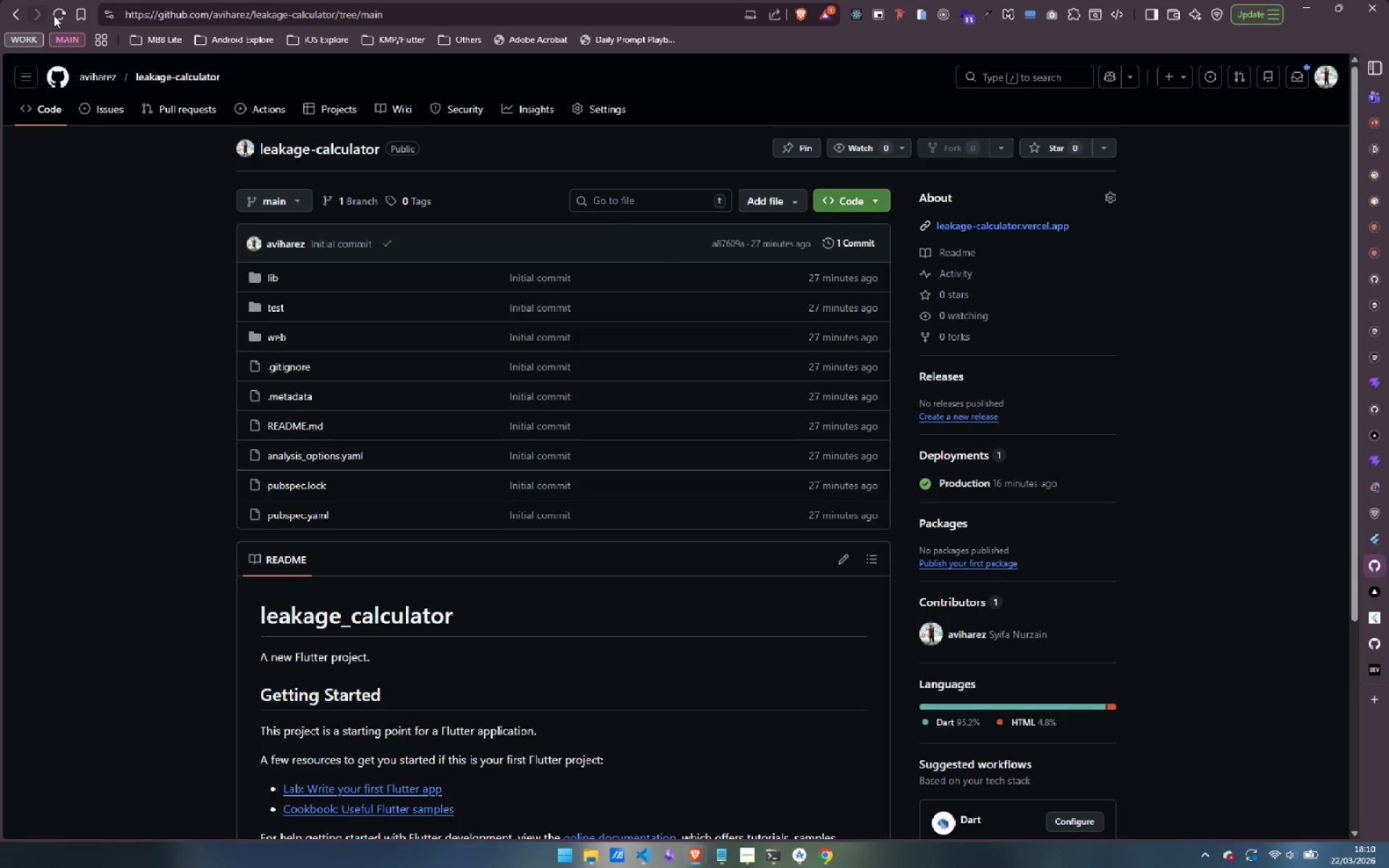 
left_click([59, 13])
 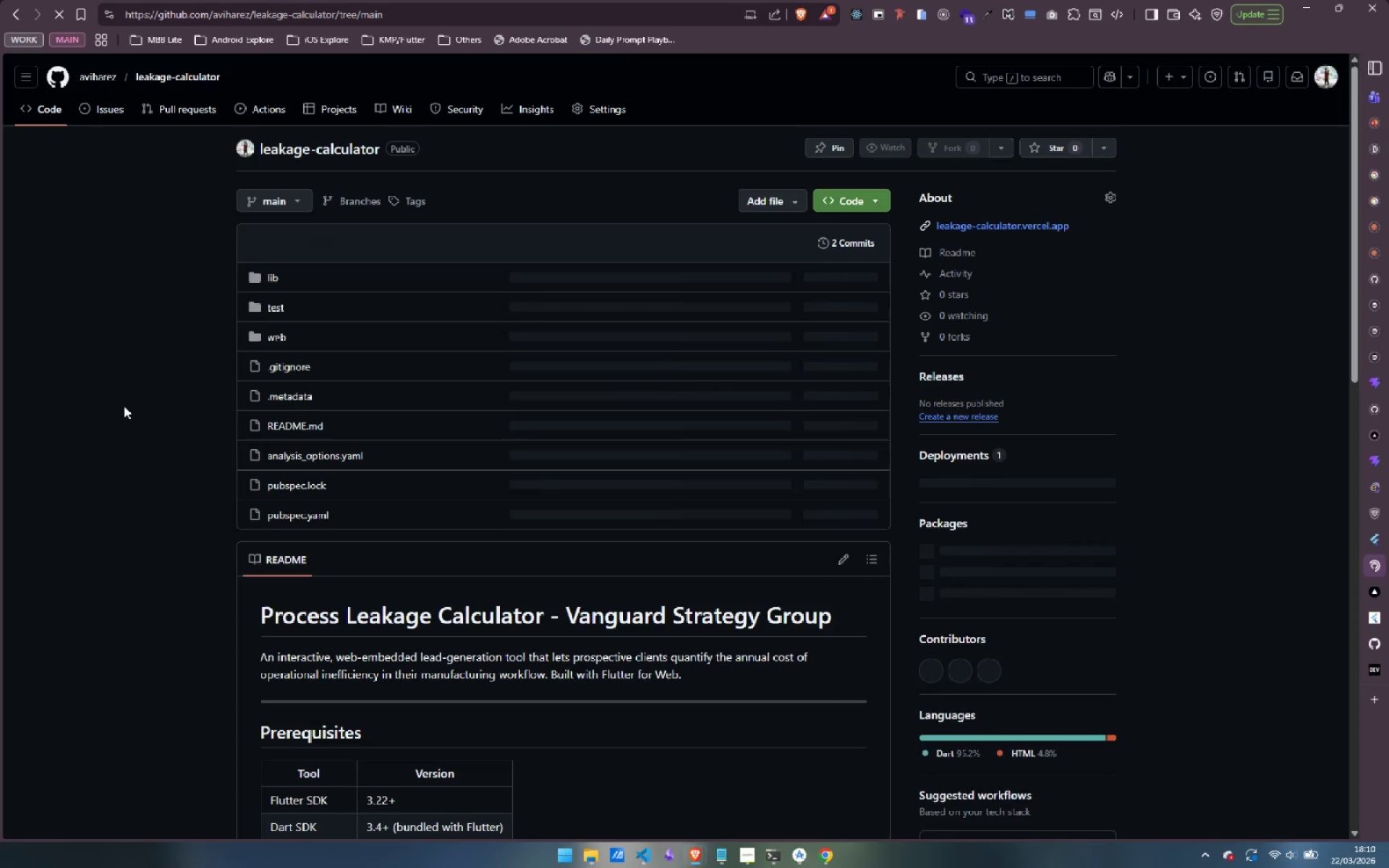 
scroll: coordinate [129, 409], scroll_direction: down, amount: 18.0
 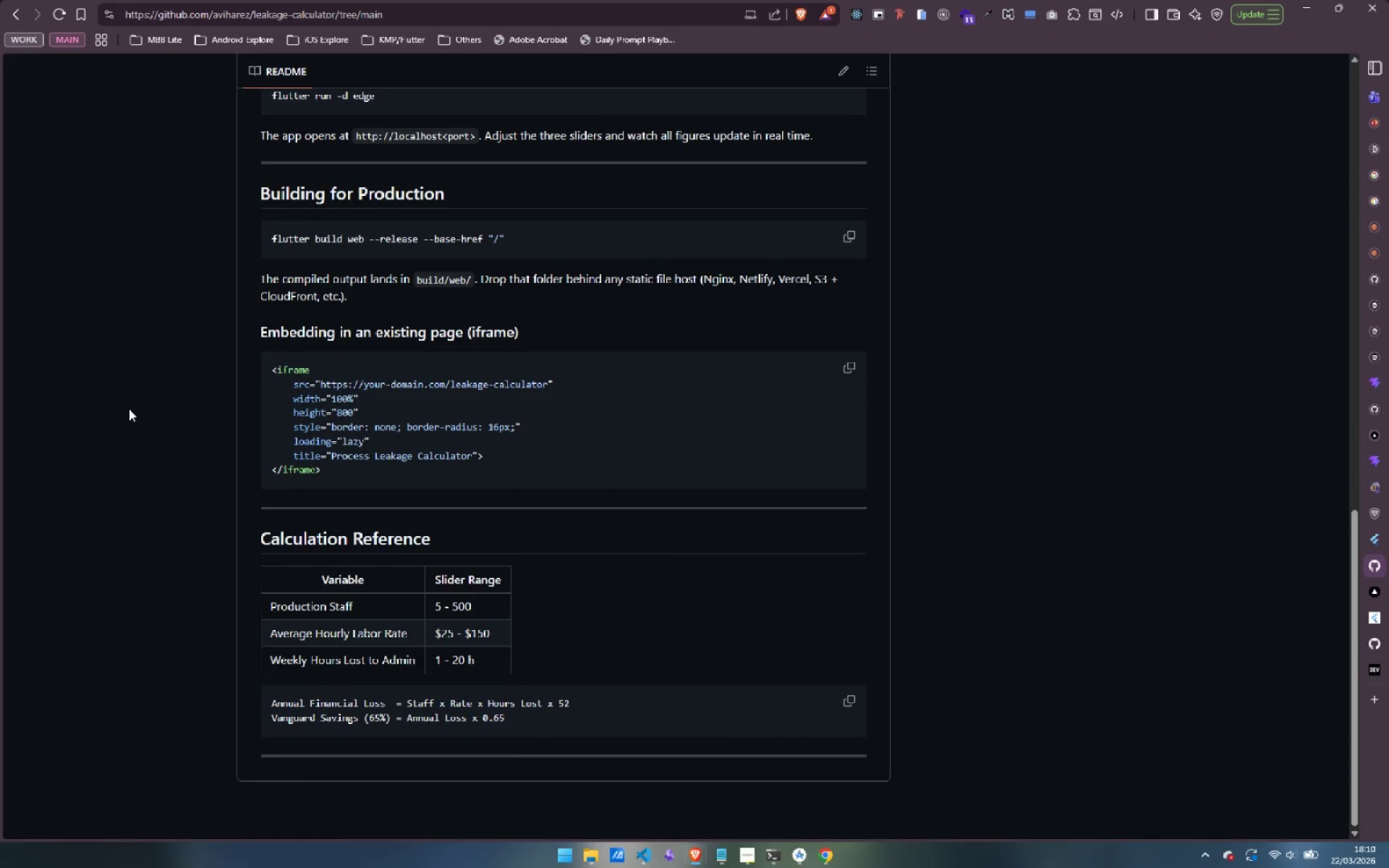 
scroll: coordinate [129, 409], scroll_direction: up, amount: 3.0
 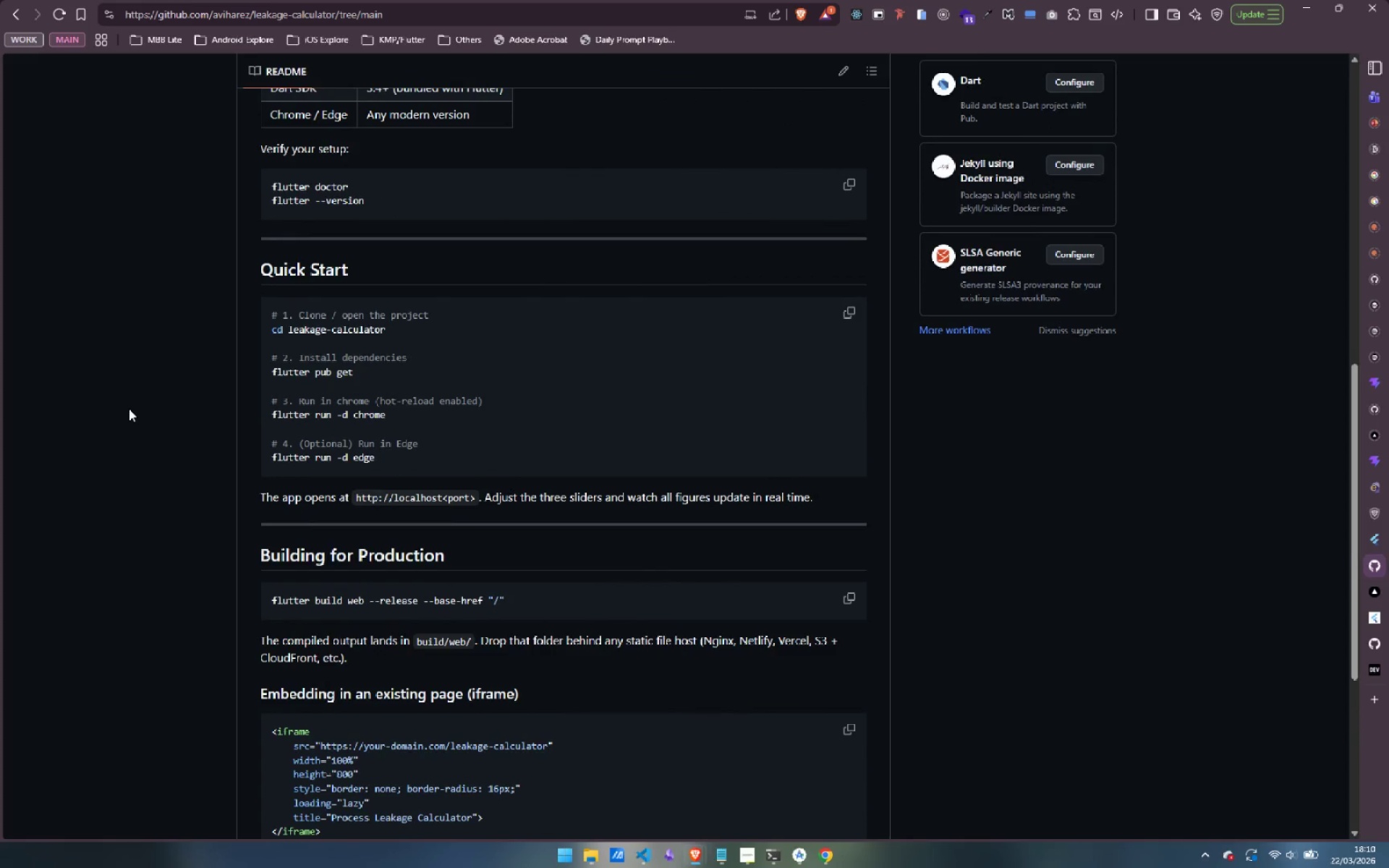 
scroll: coordinate [129, 409], scroll_direction: down, amount: 5.0
 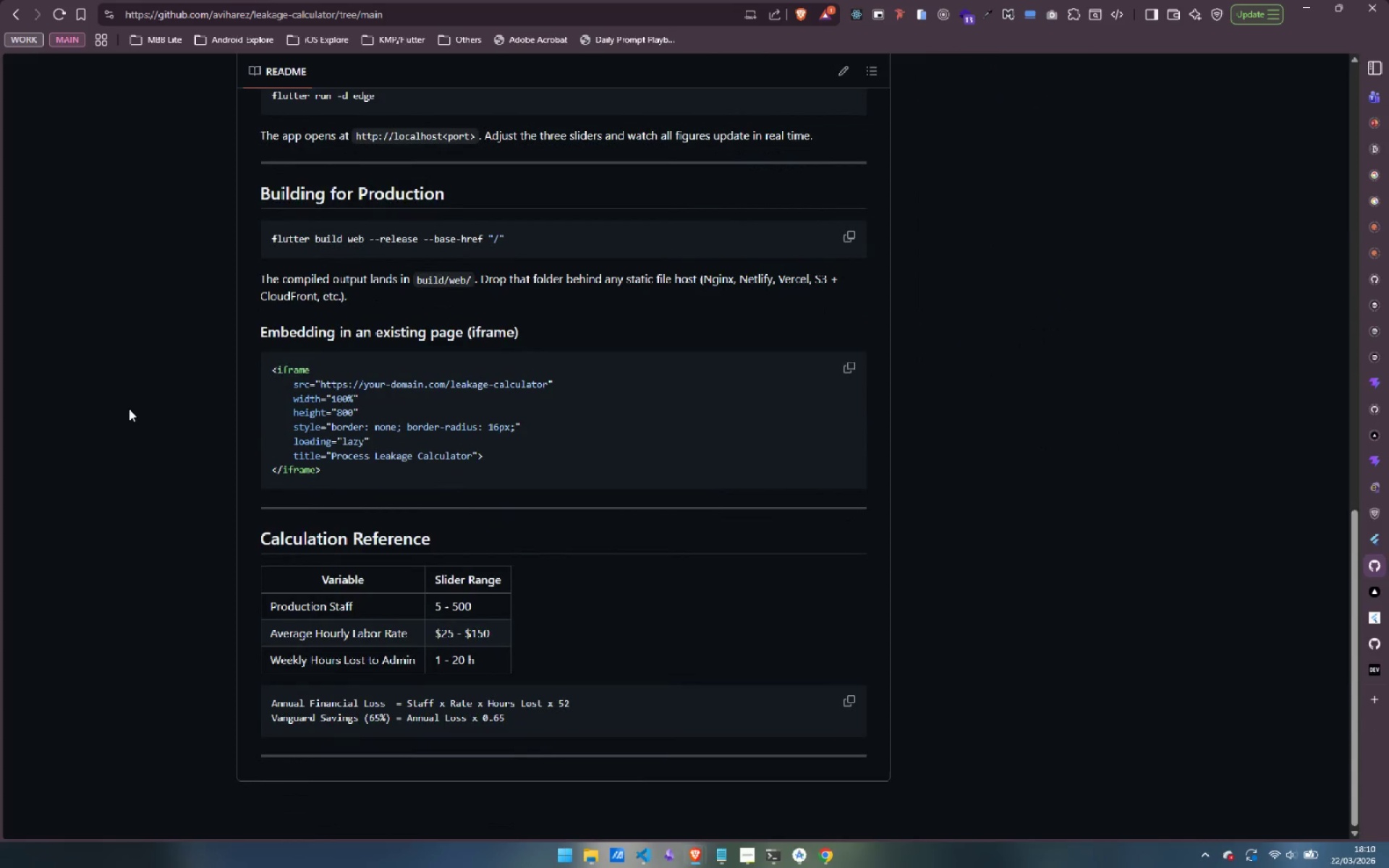 
wait(9.37)
 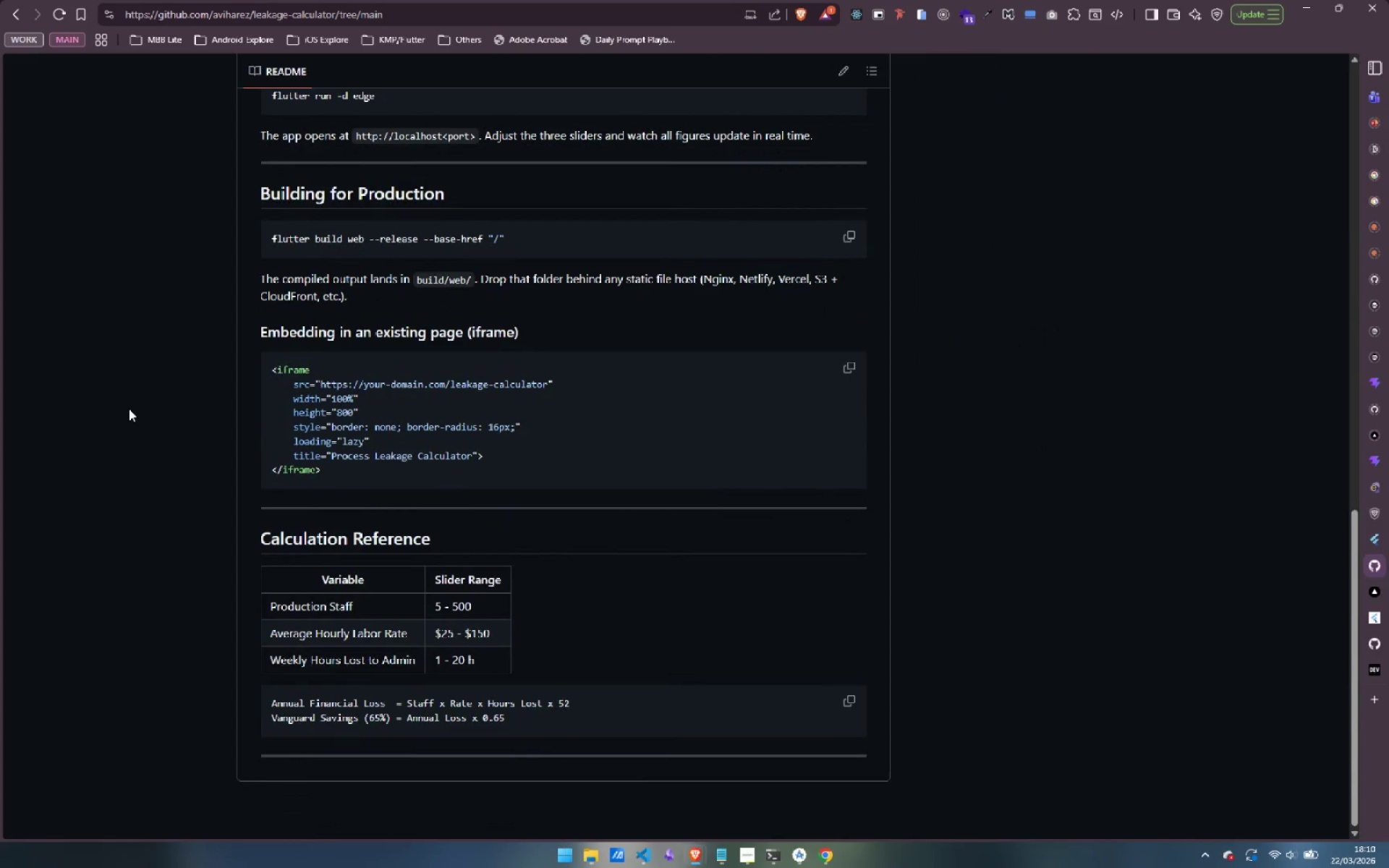 
scroll: coordinate [129, 409], scroll_direction: up, amount: 23.0
 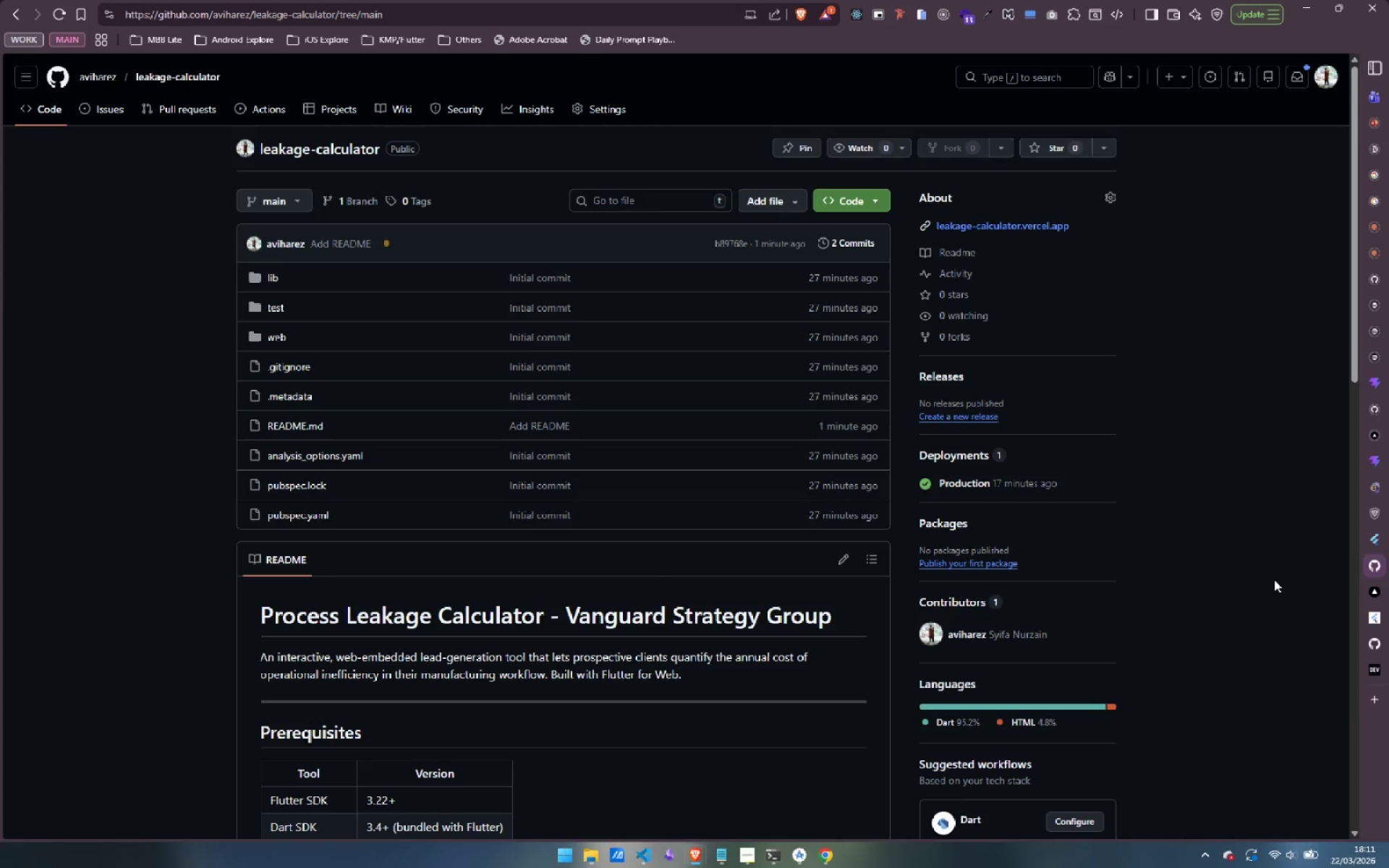 
wait(13.11)
 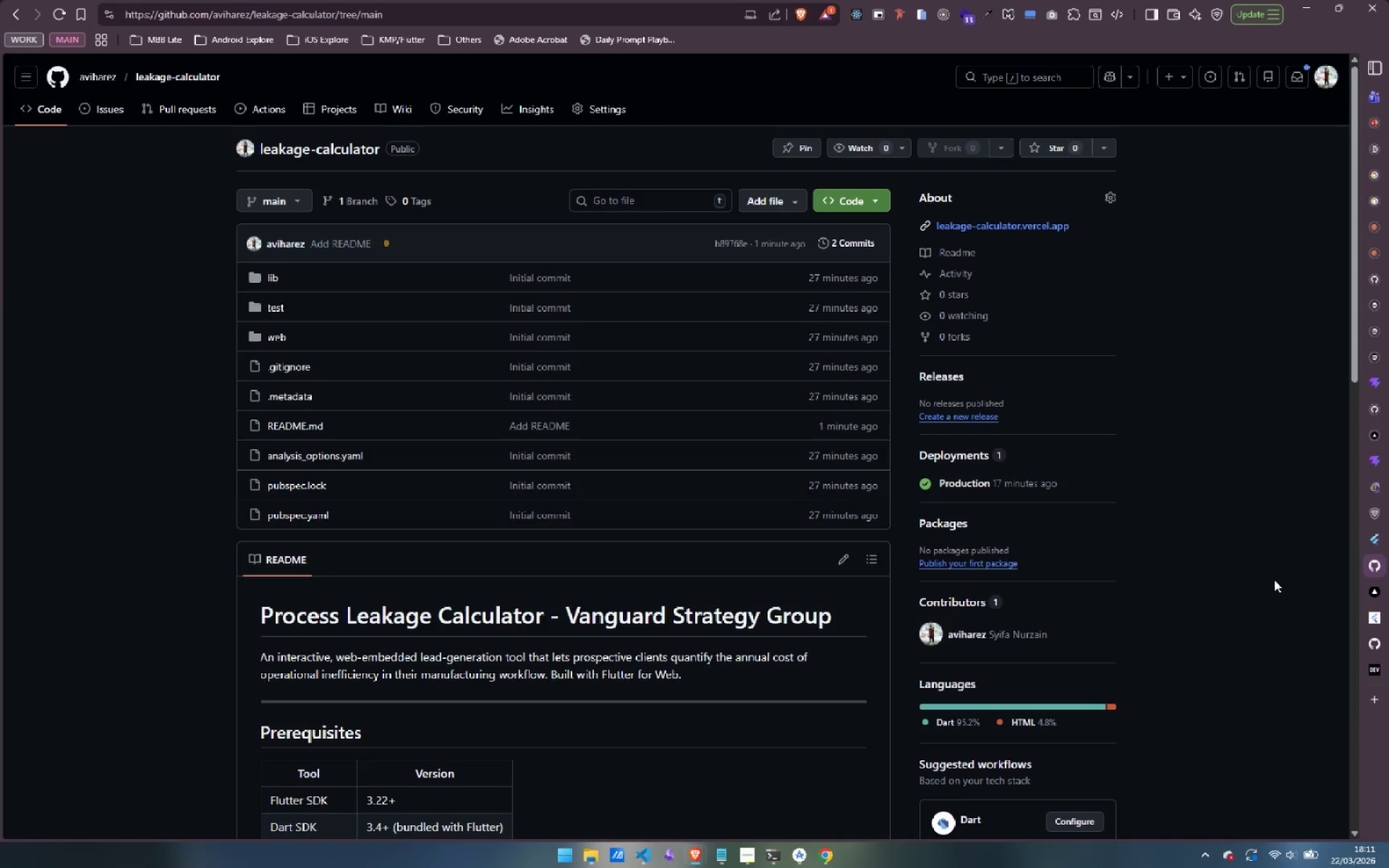 
left_click([752, 856])